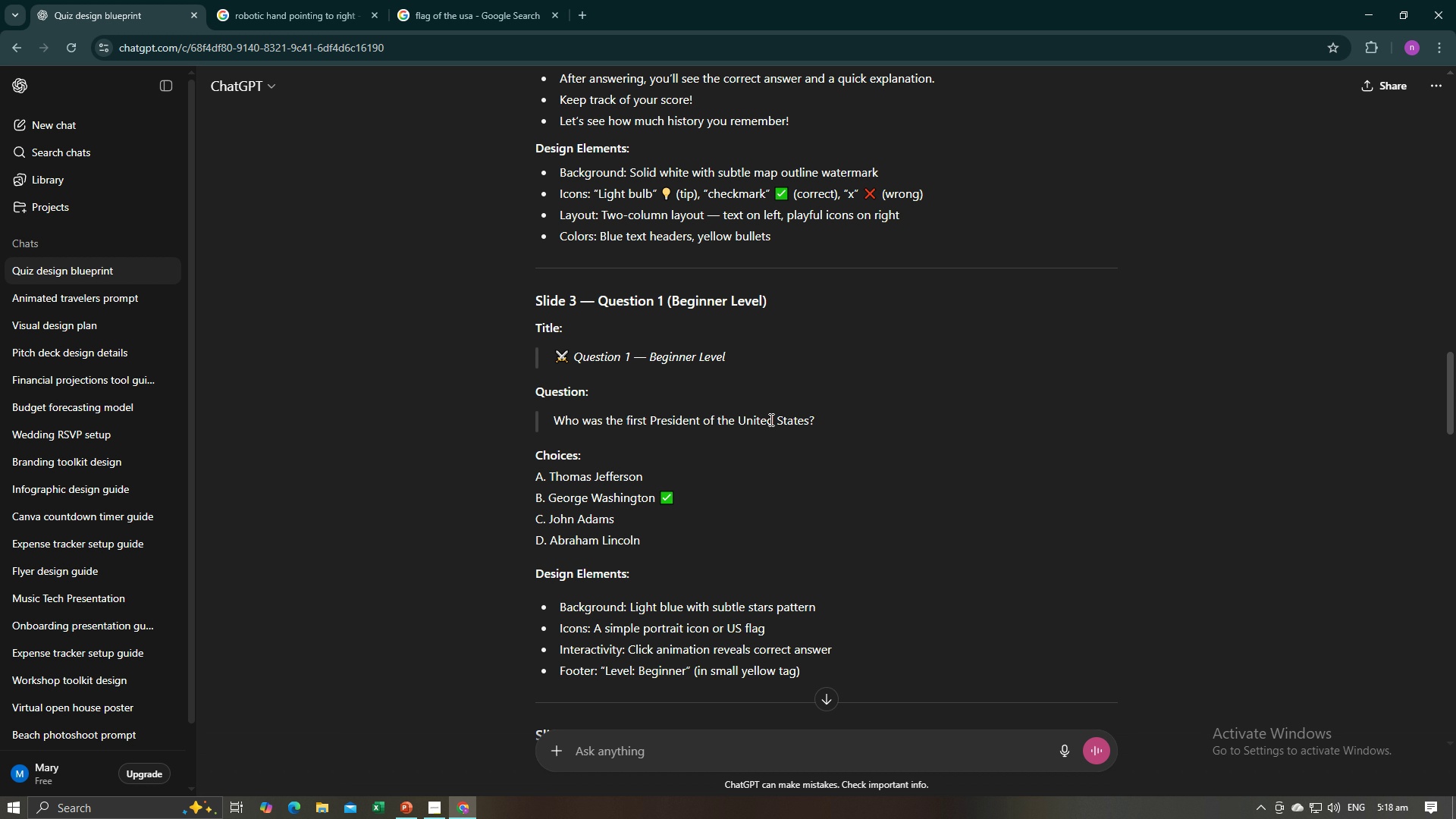 
scroll: coordinate [770, 419], scroll_direction: down, amount: 6.0
 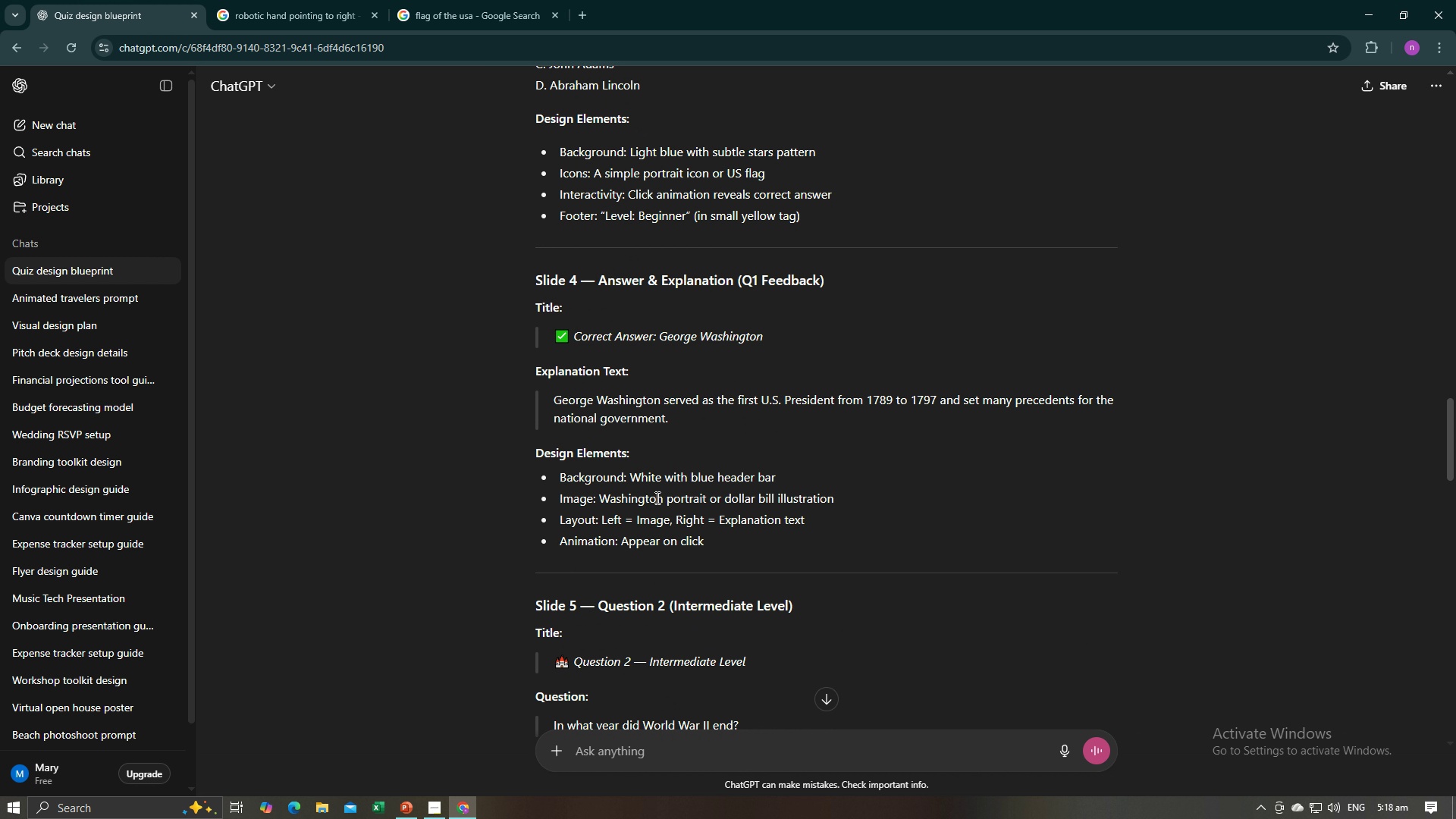 
left_click_drag(start_coordinate=[707, 496], to_coordinate=[639, 503])
 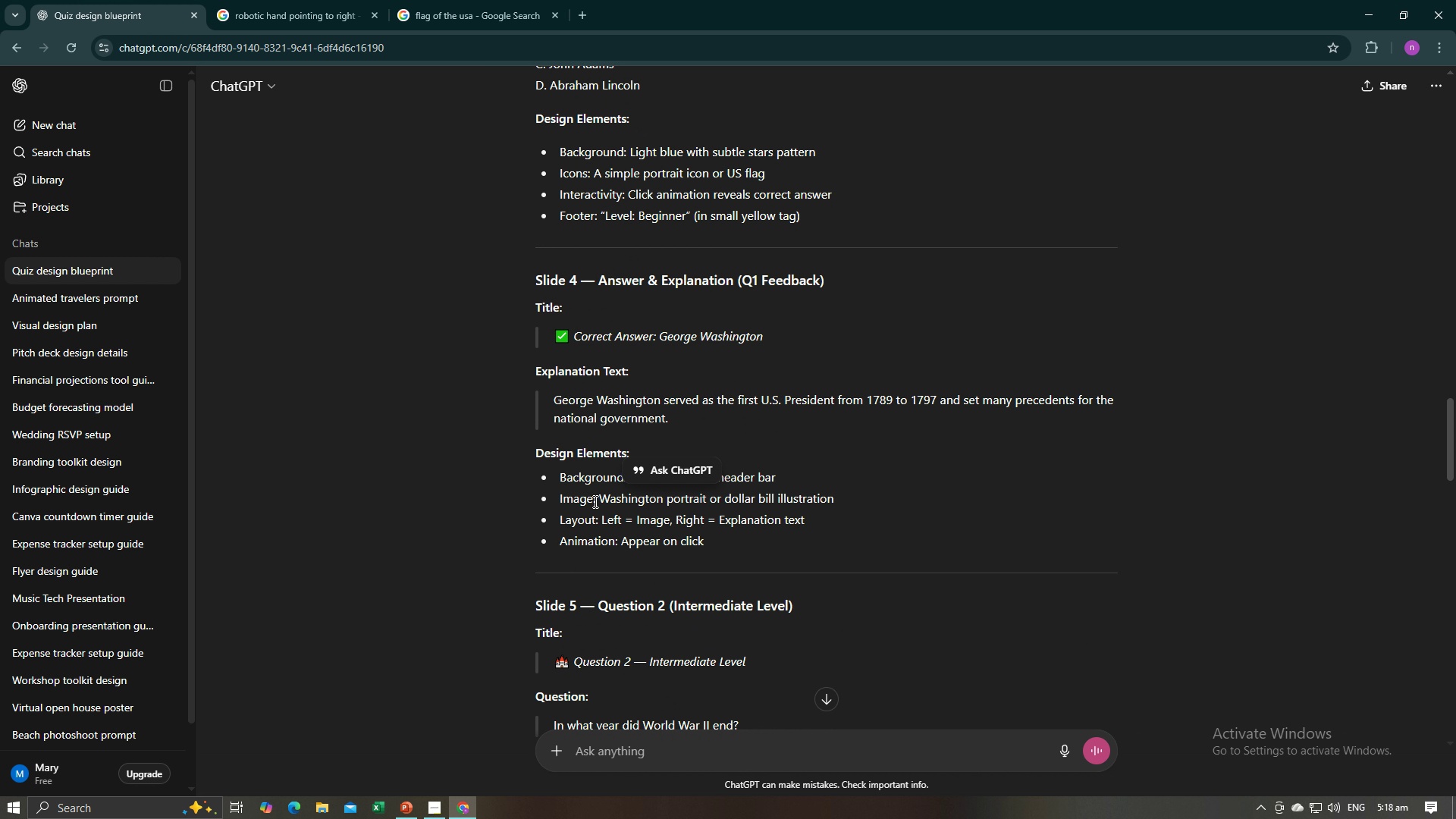 
left_click([594, 501])
 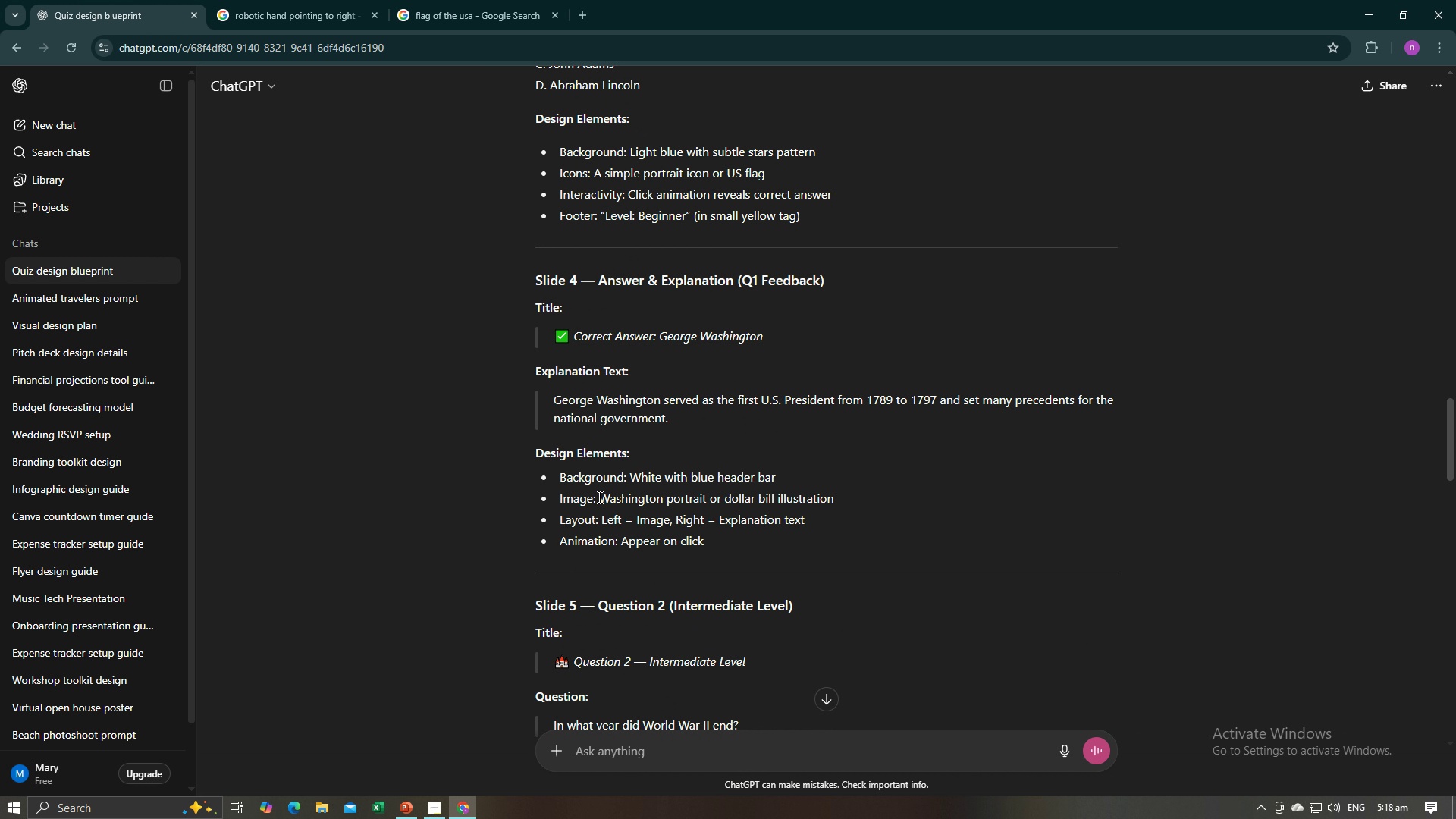 
left_click_drag(start_coordinate=[598, 497], to_coordinate=[864, 504])
 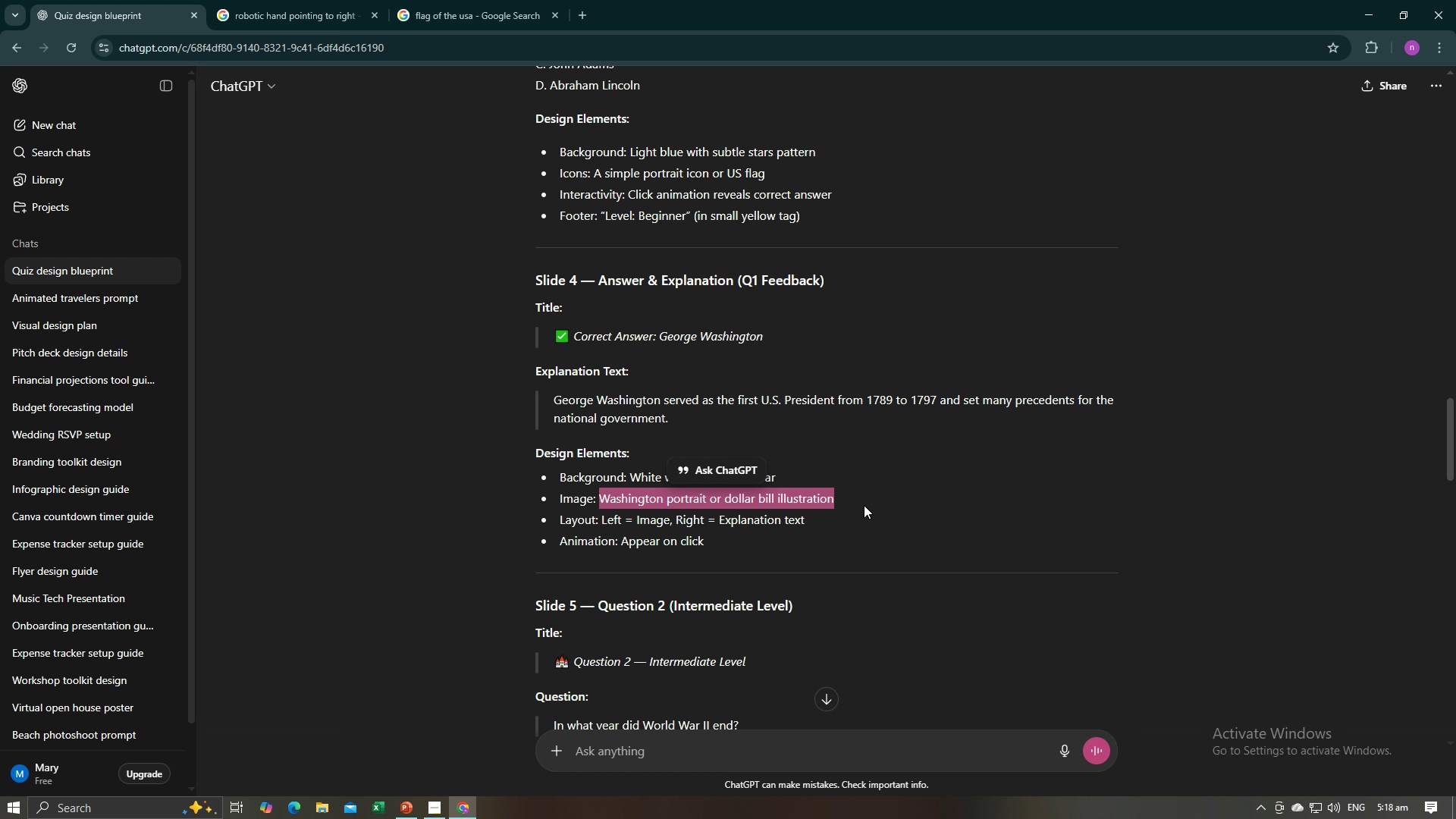 
key(Control+C)
 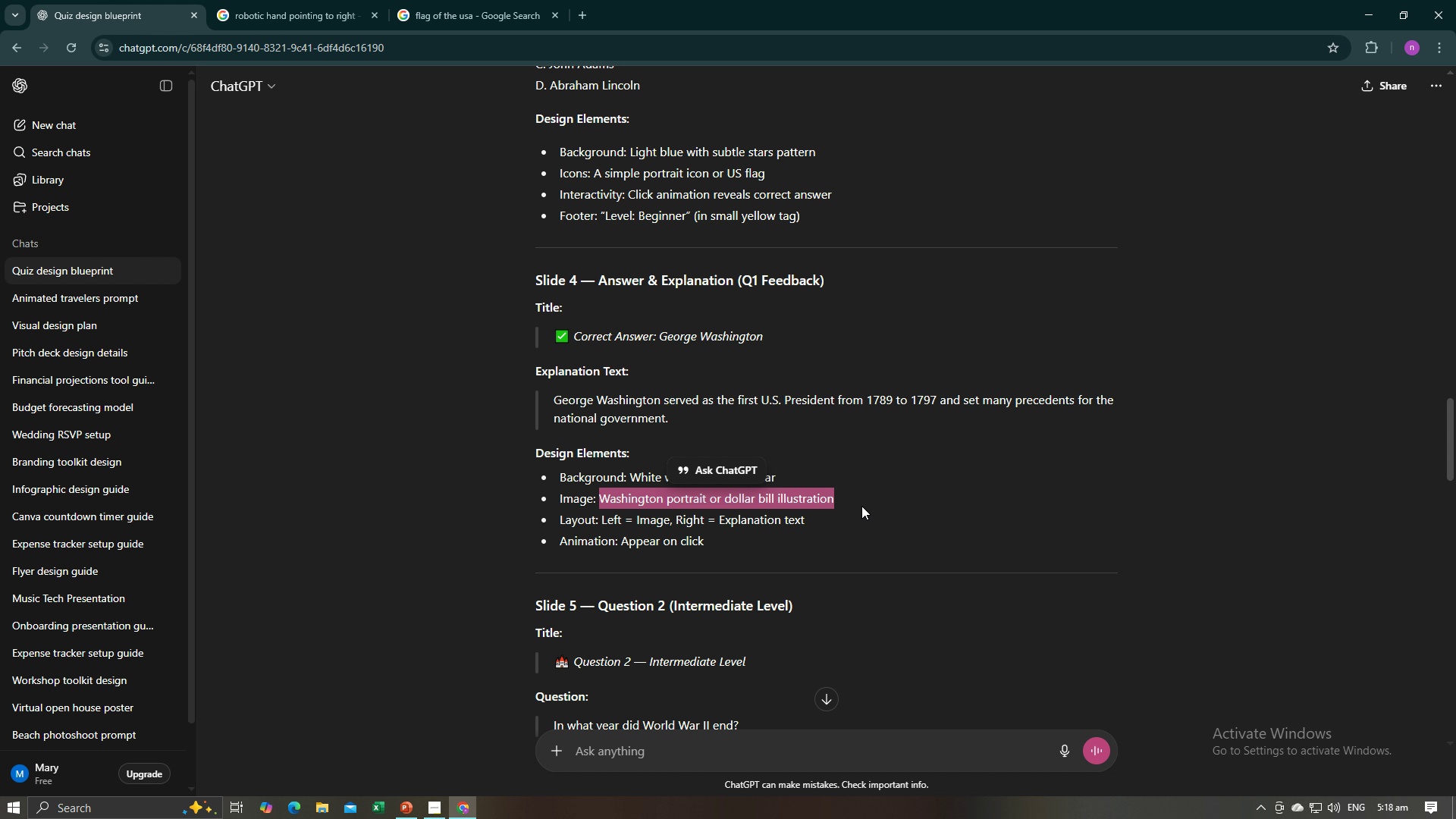 
key(Control+C)
 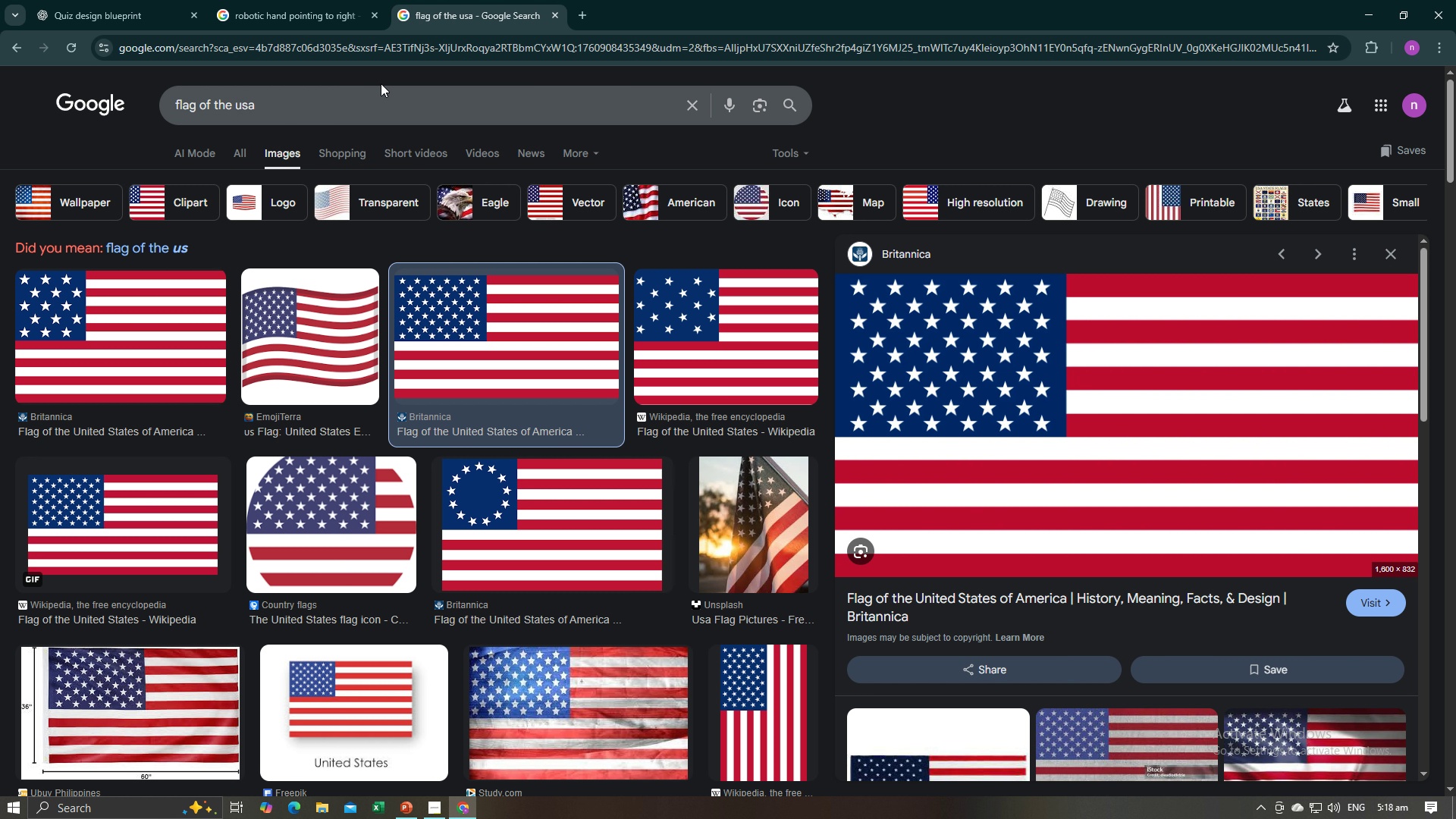 
left_click_drag(start_coordinate=[362, 114], to_coordinate=[175, 109])
 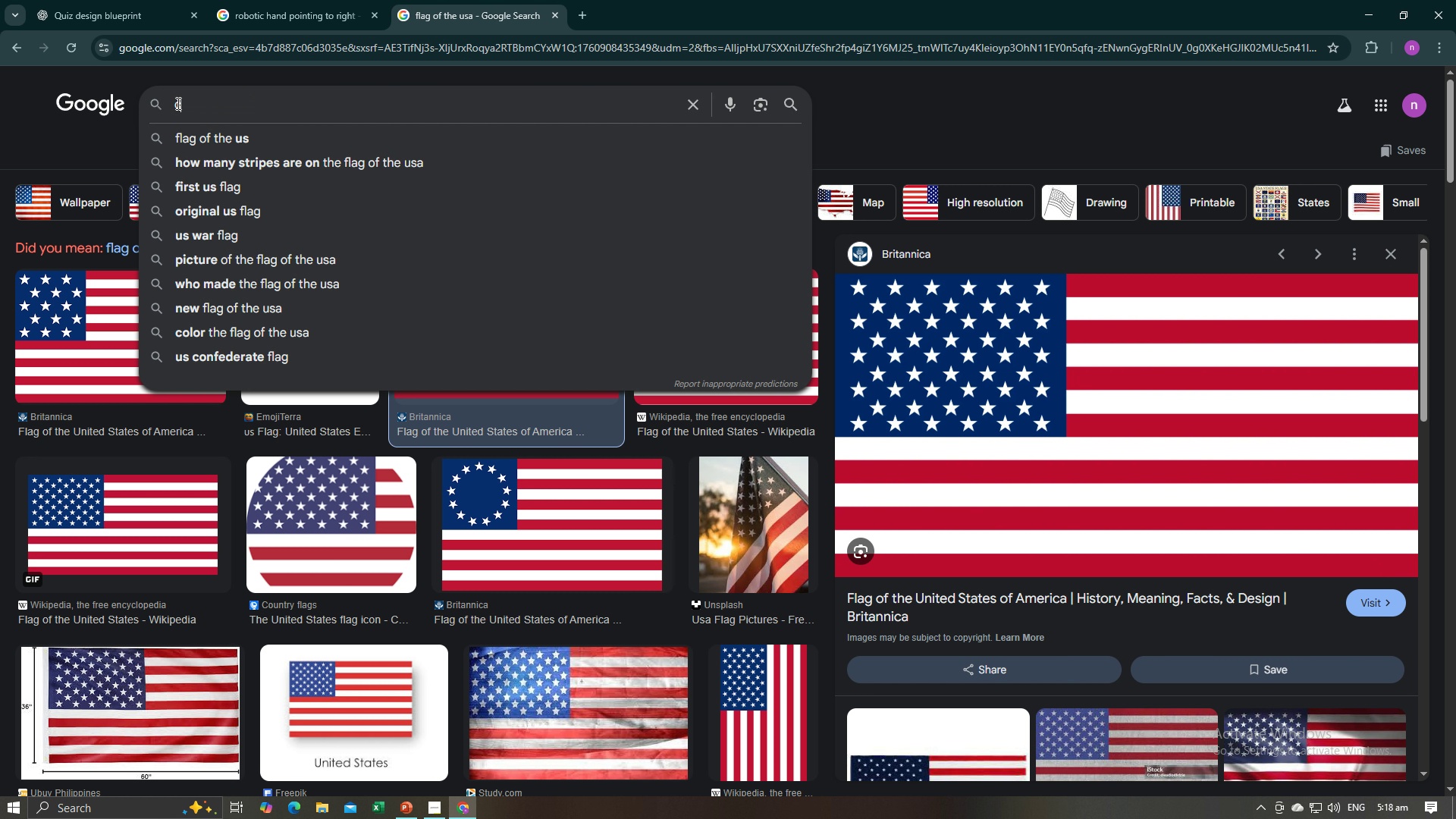 
type(chat)
 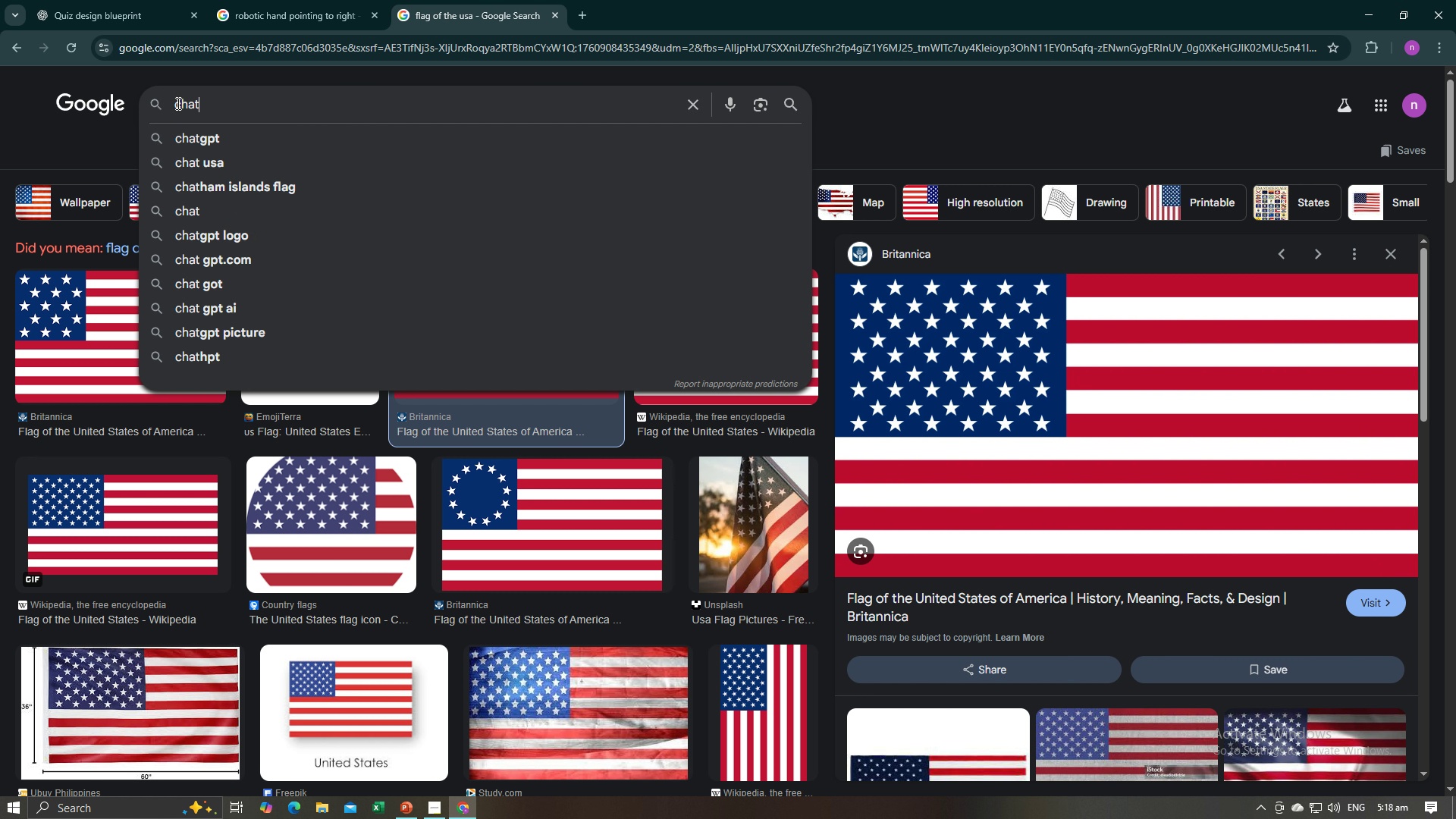 
key(Enter)
 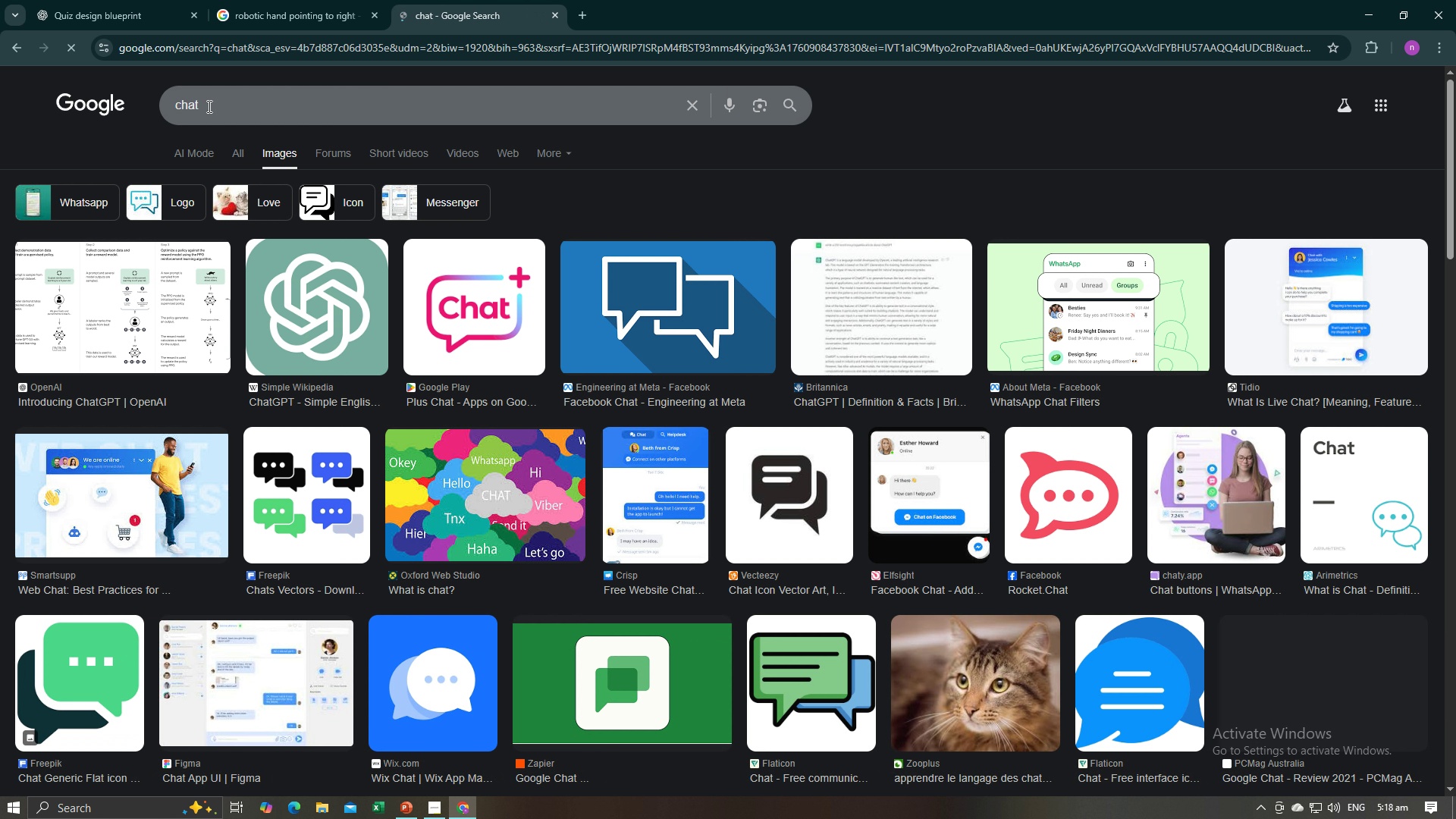 
left_click([213, 106])
 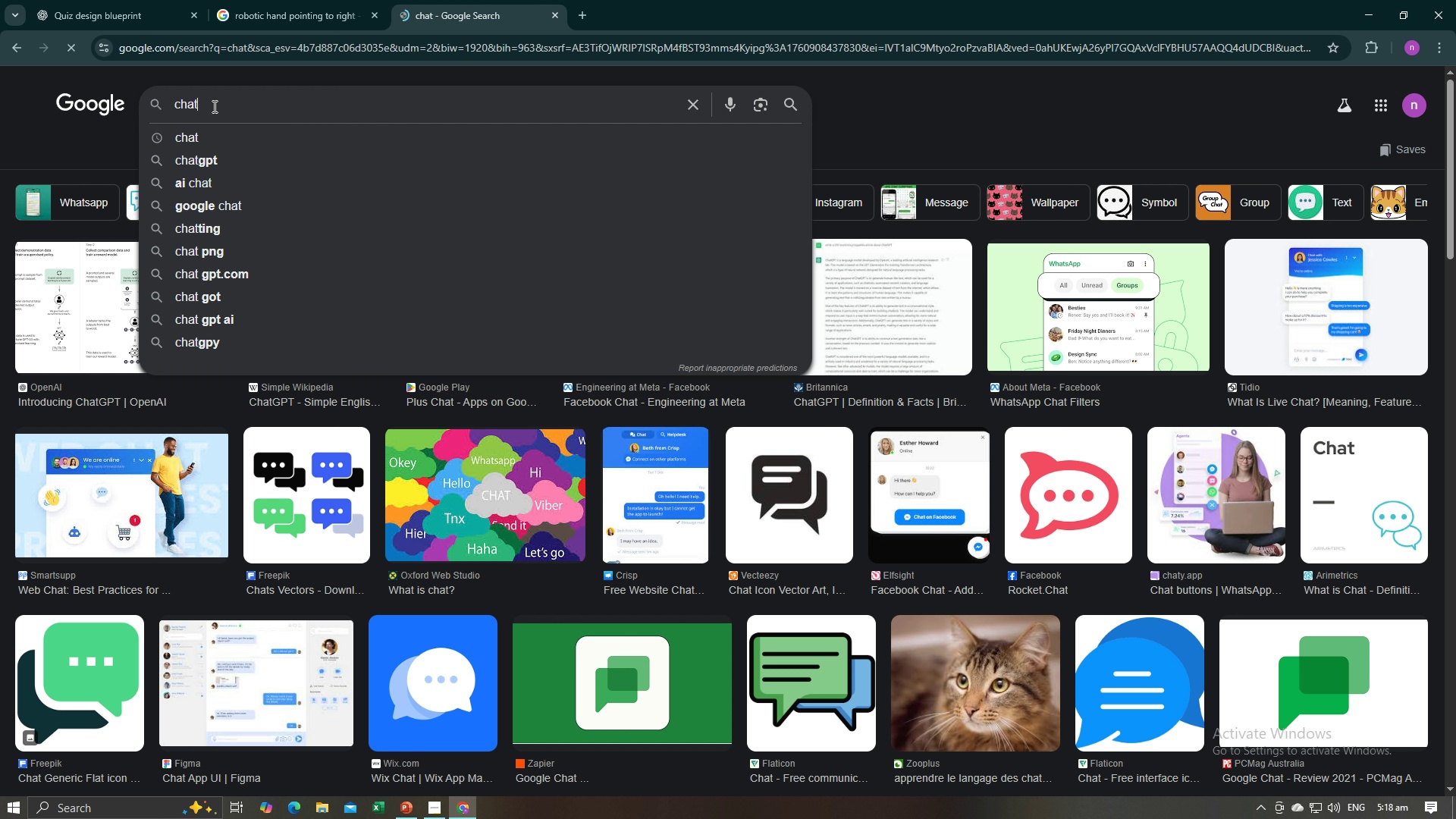 
type(gpt)
 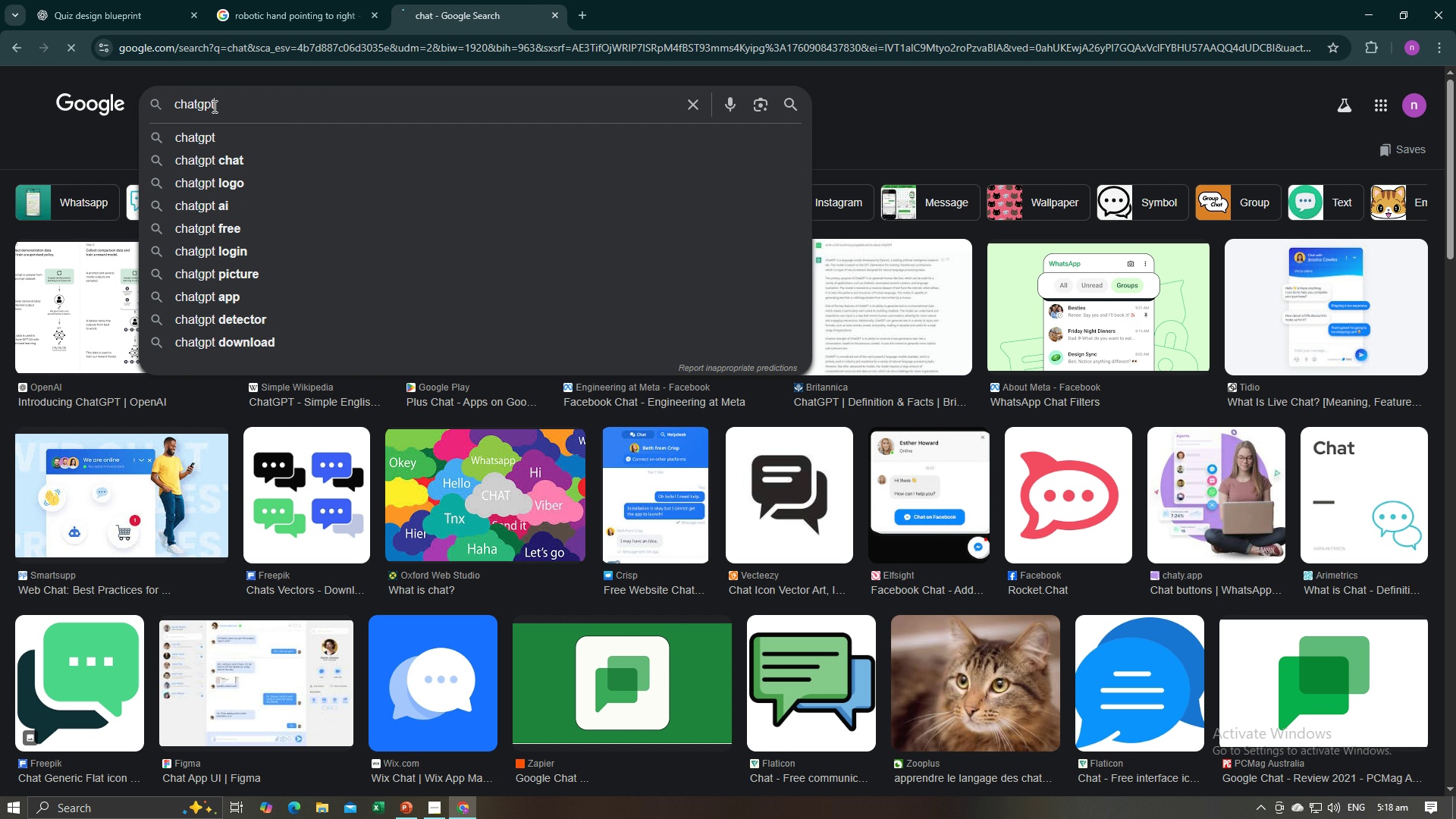 
key(Enter)
 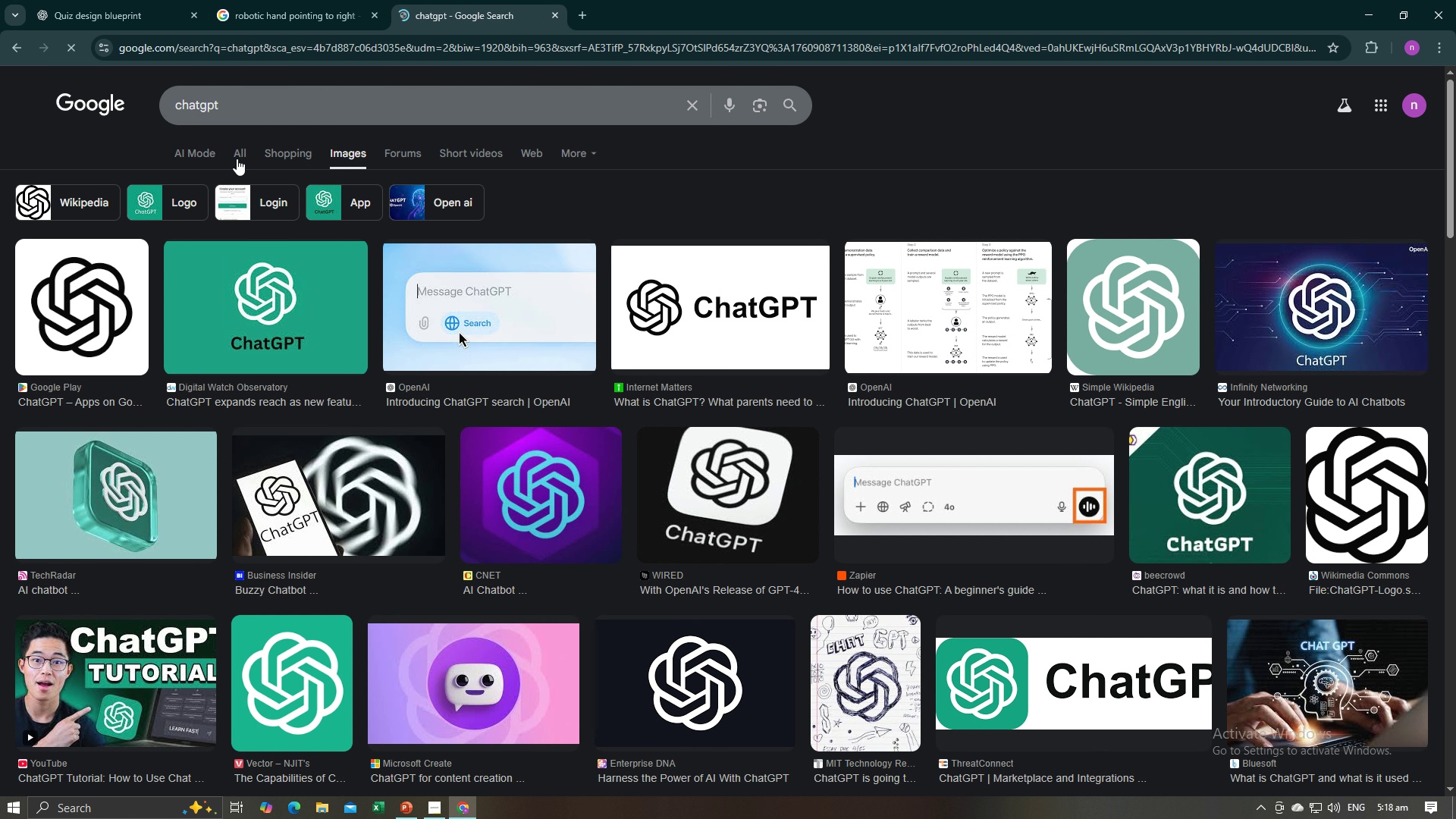 
left_click([237, 158])
 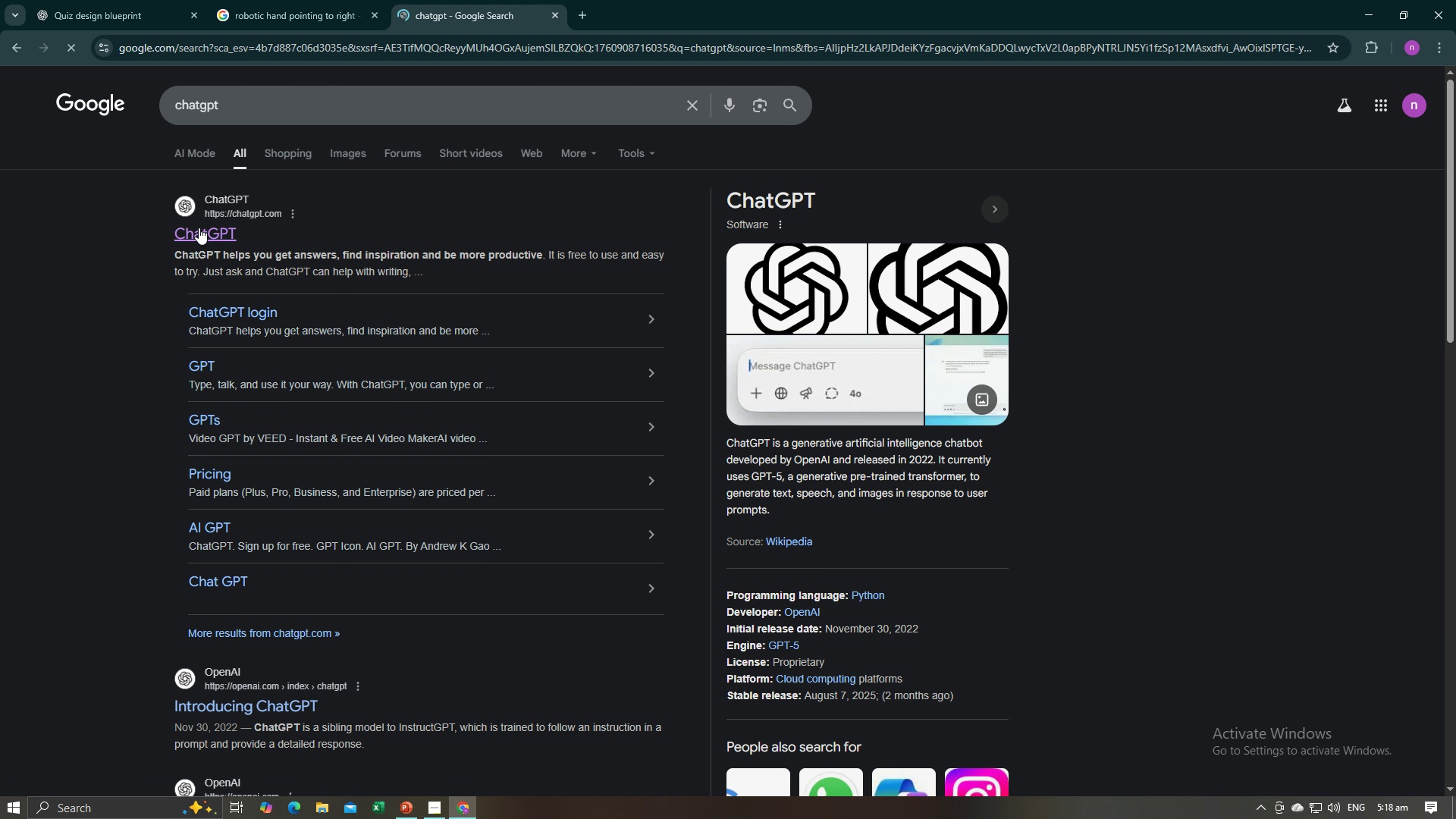 
left_click([199, 228])
 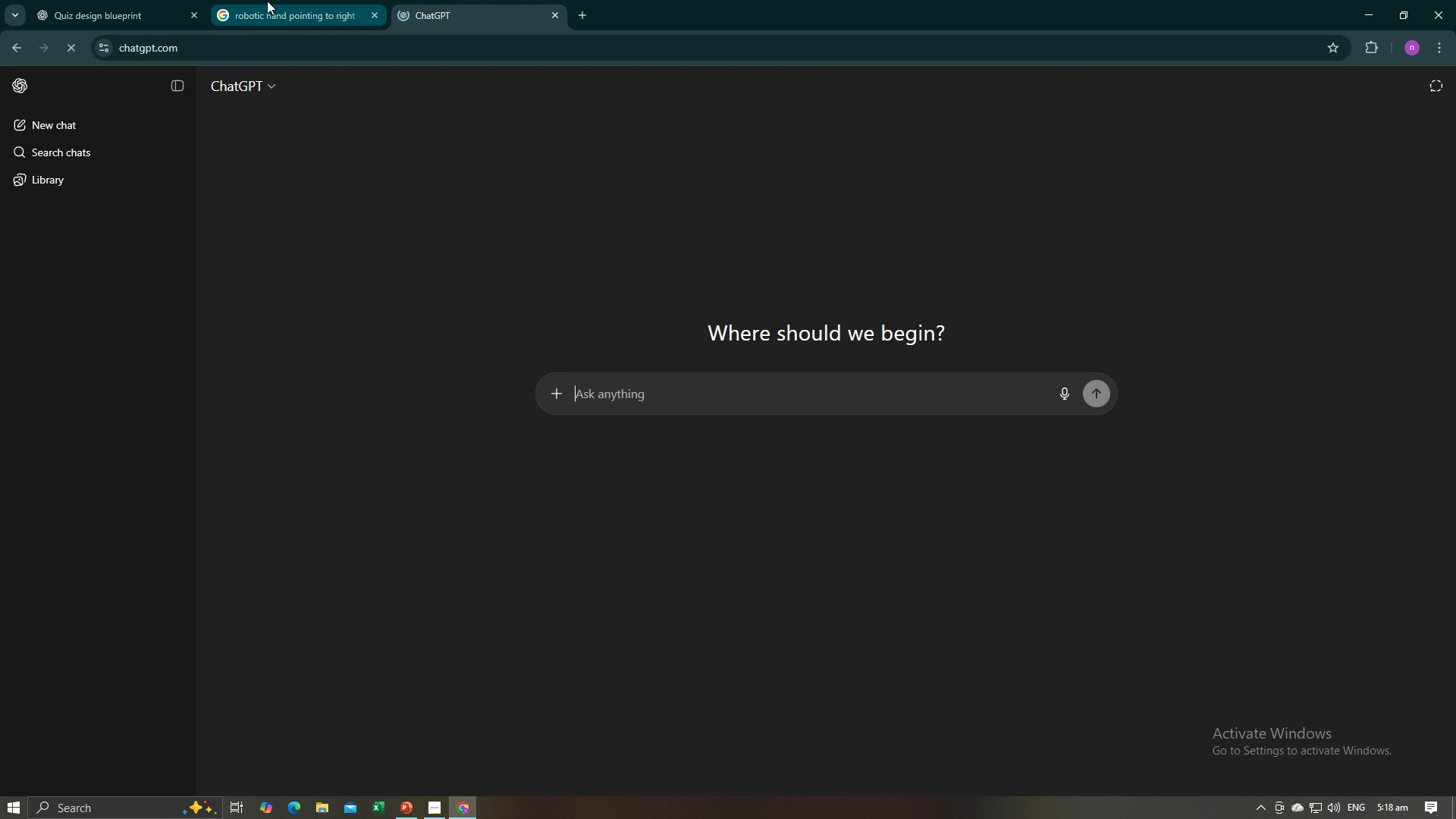 
left_click([267, 1])
 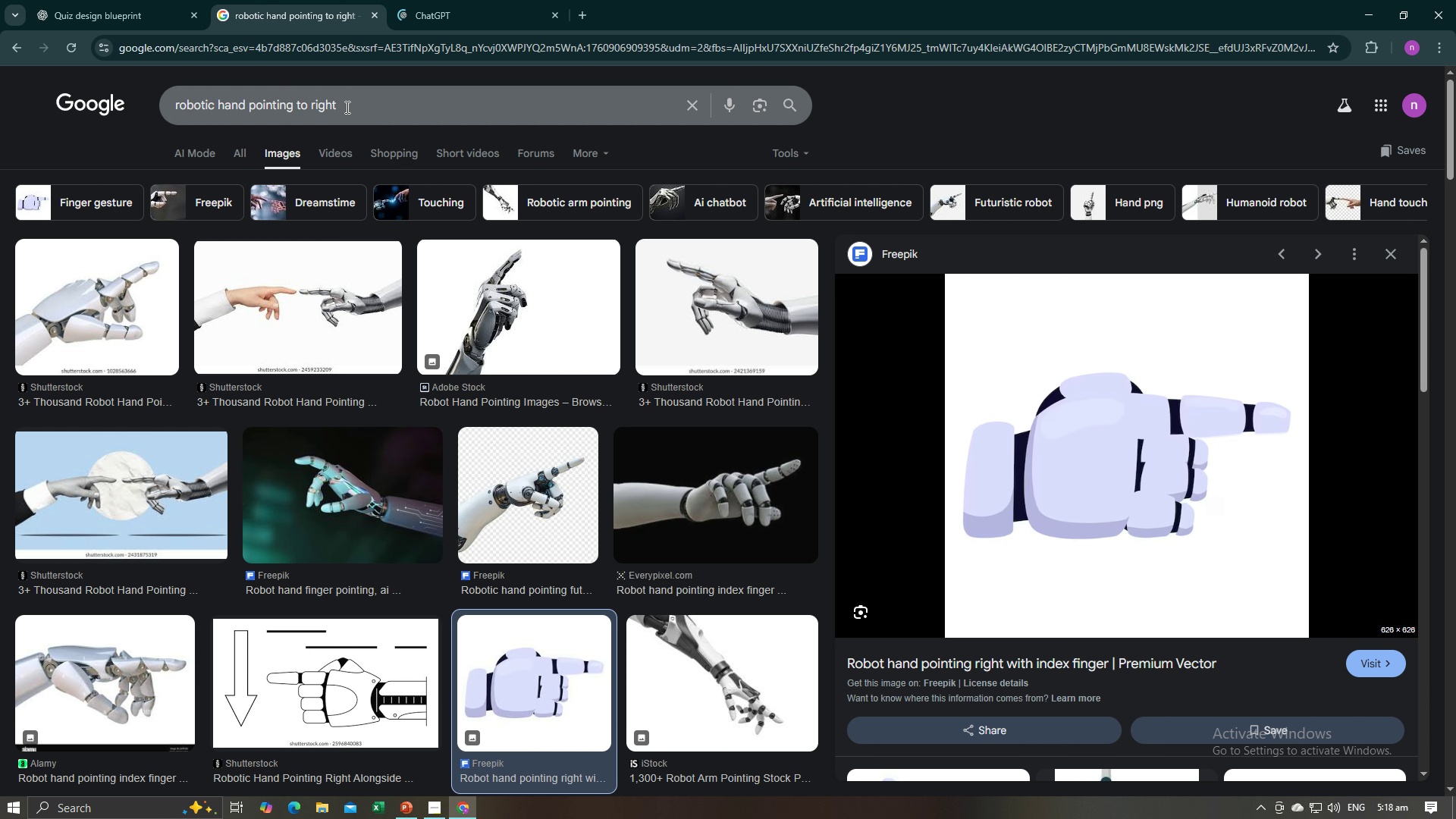 
left_click_drag(start_coordinate=[346, 107], to_coordinate=[170, 107])
 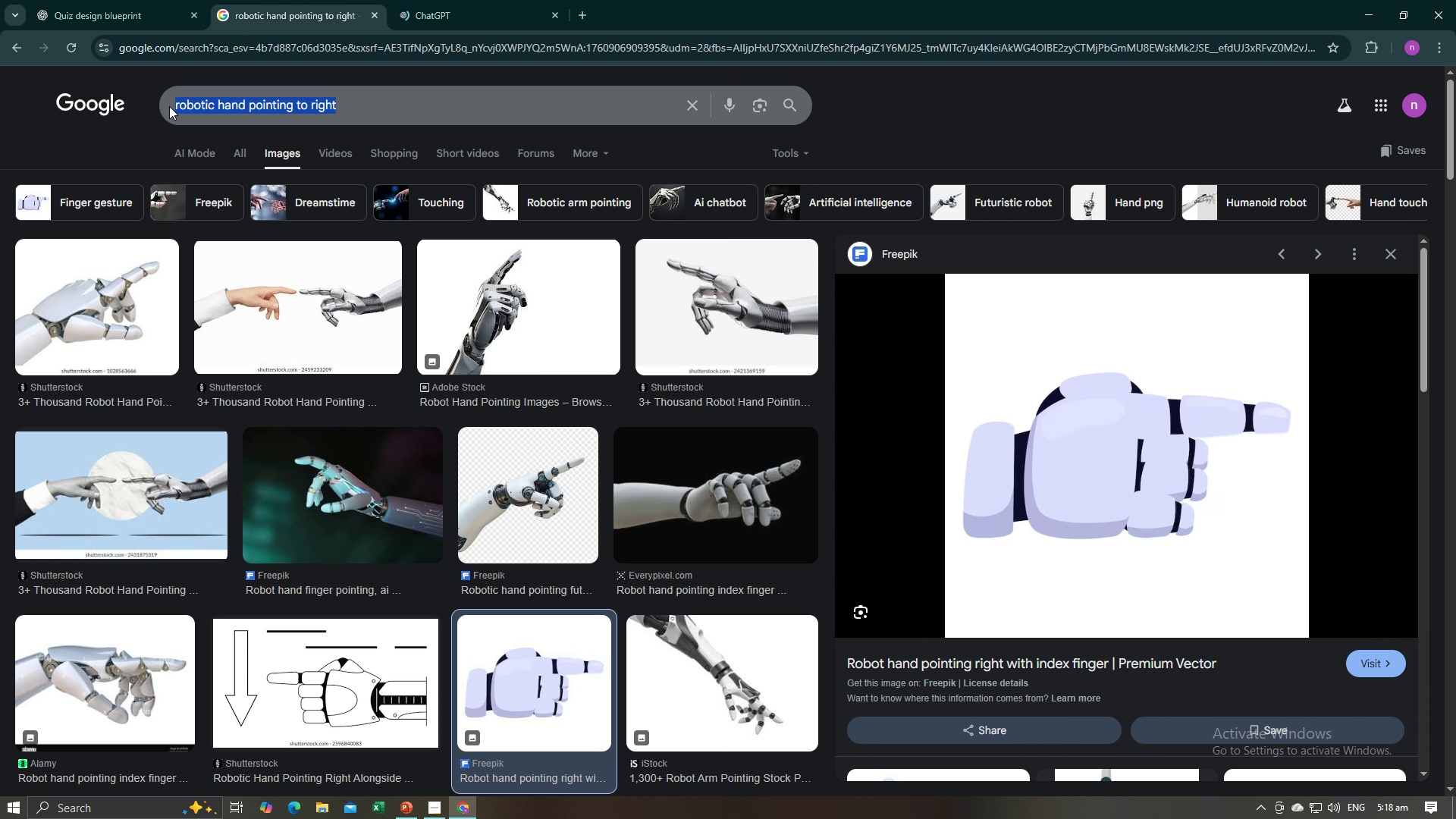 
type(Gemini)
 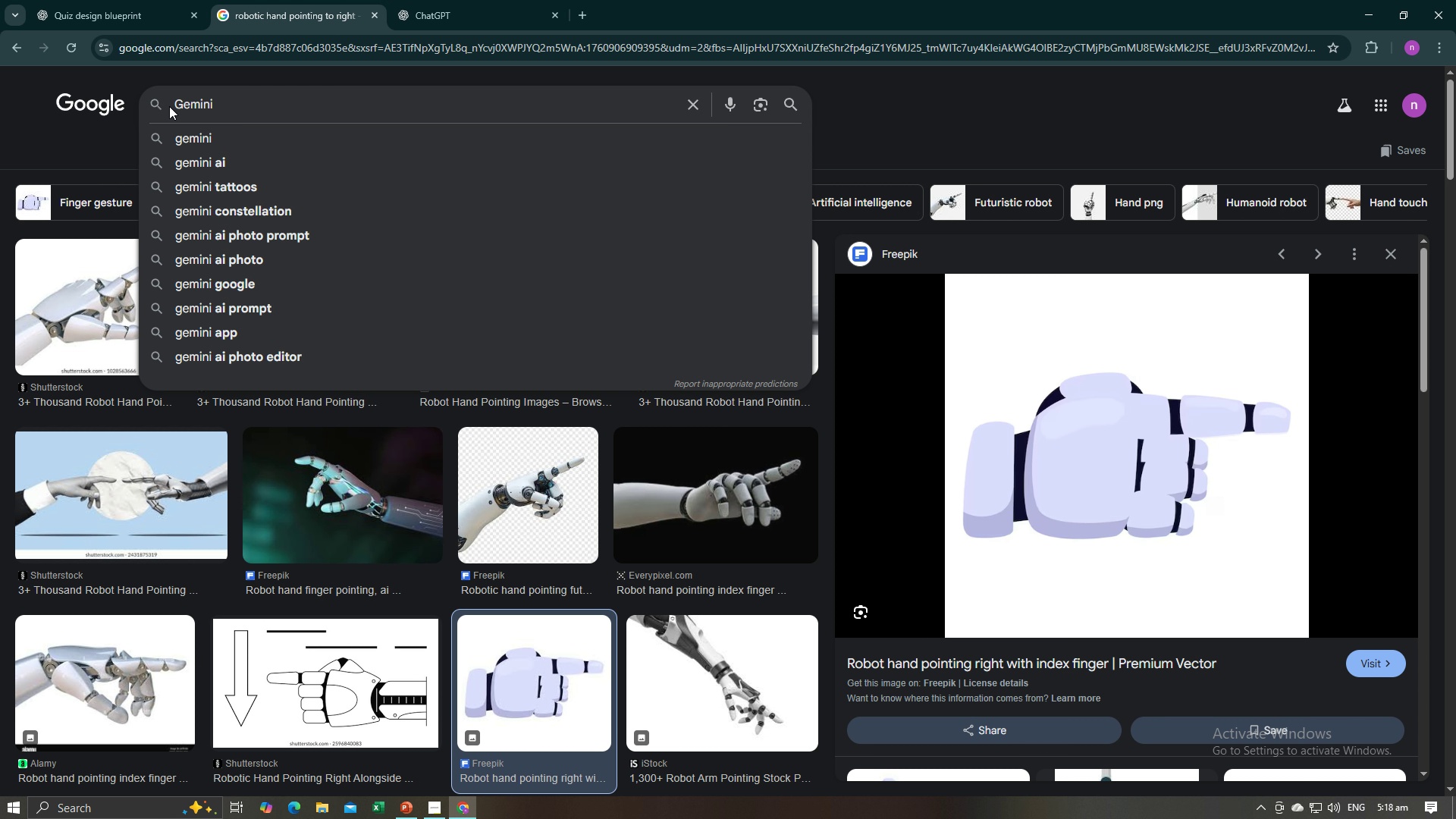 
key(Enter)
 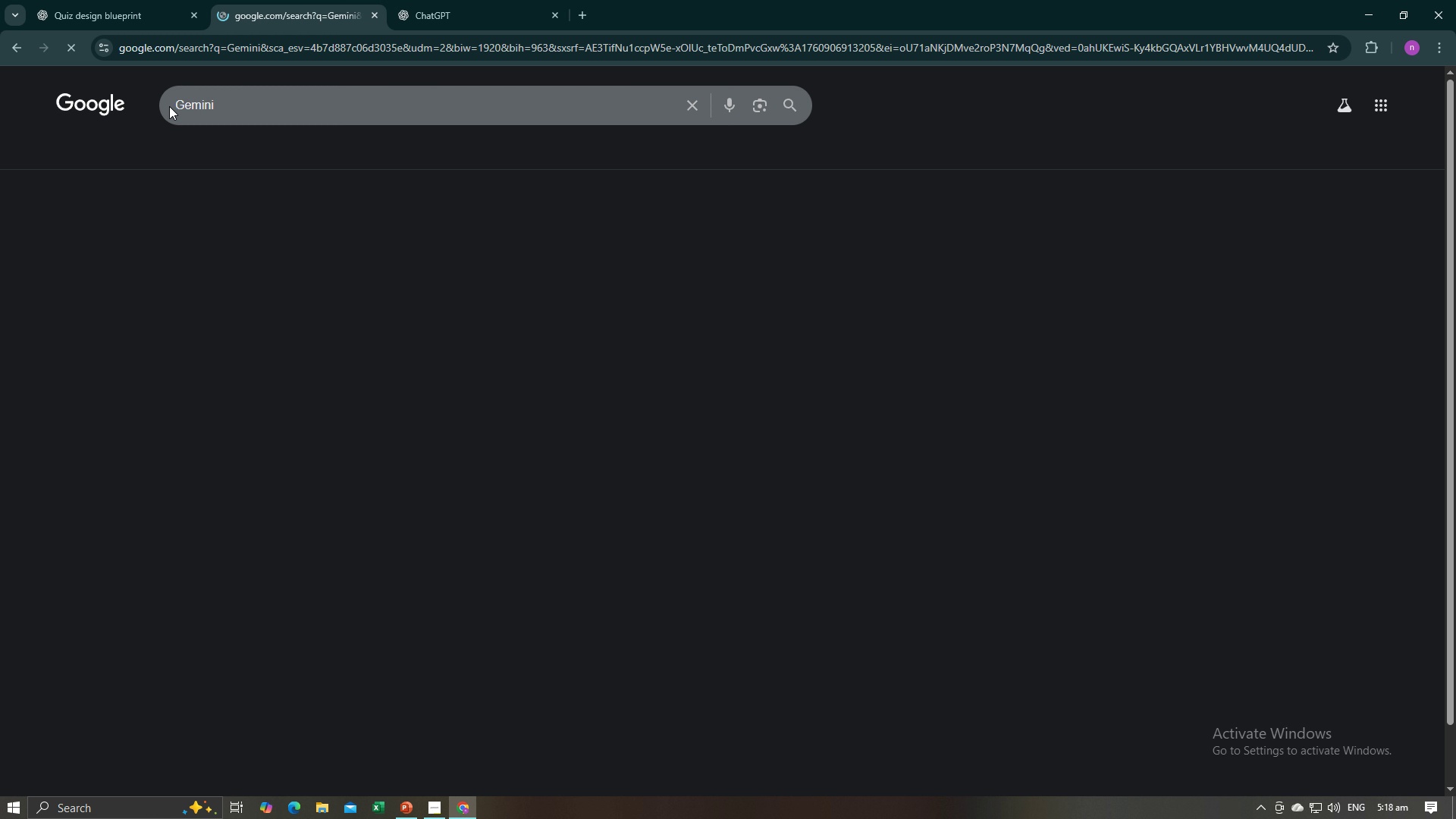 
key(Alt+AltLeft)
 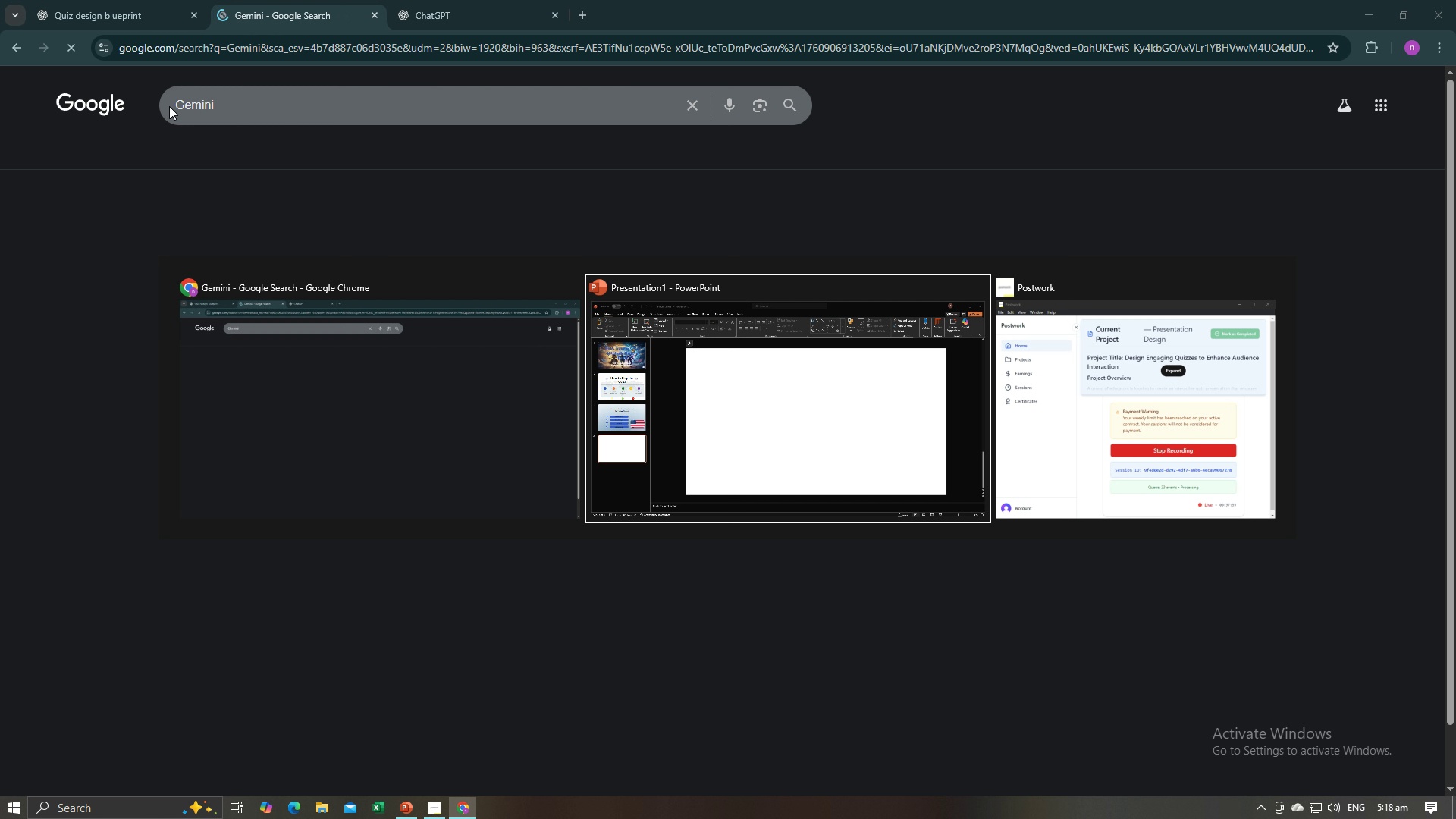 
key(Alt+Tab)
 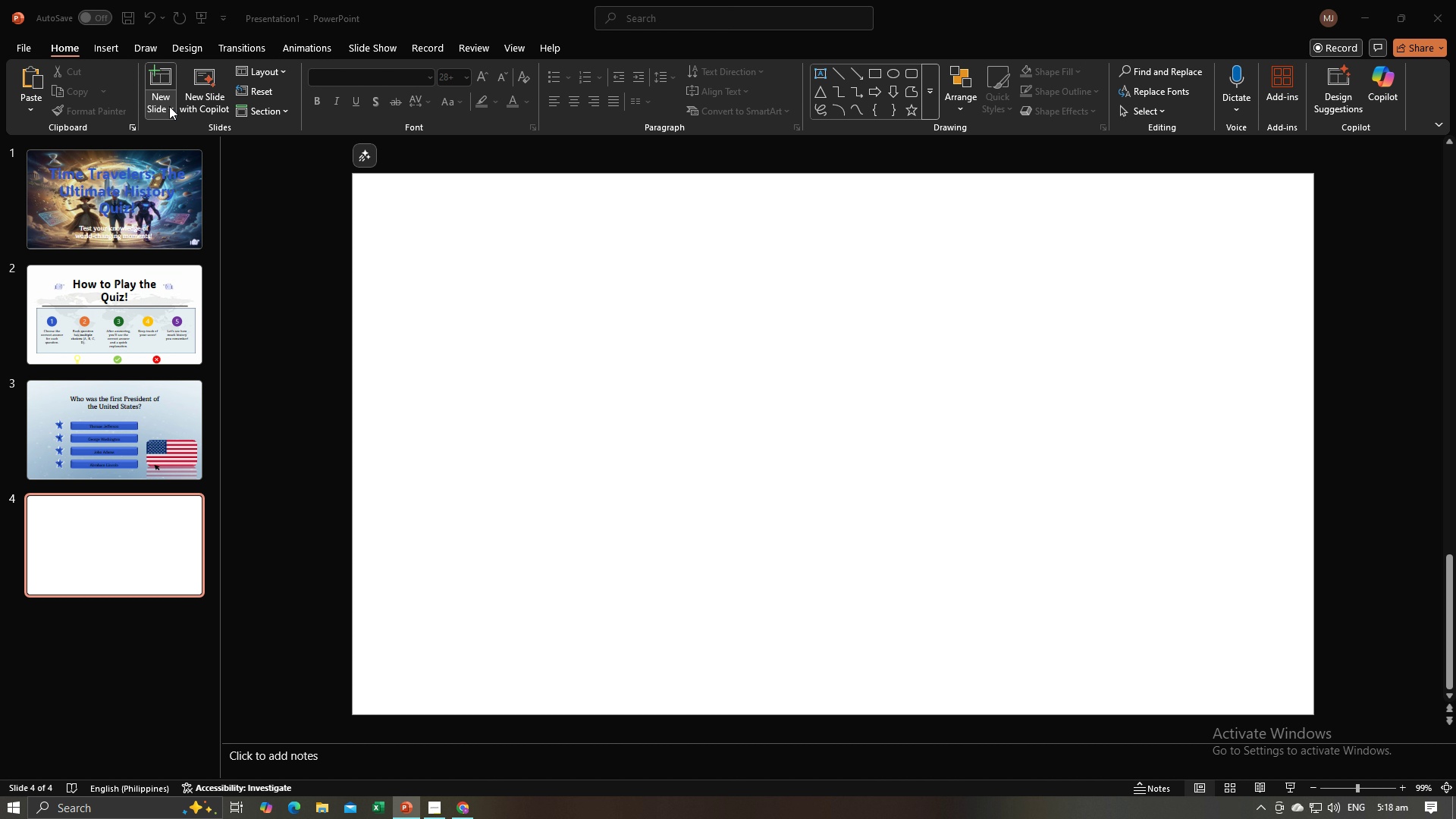 
key(Alt+Tab)
 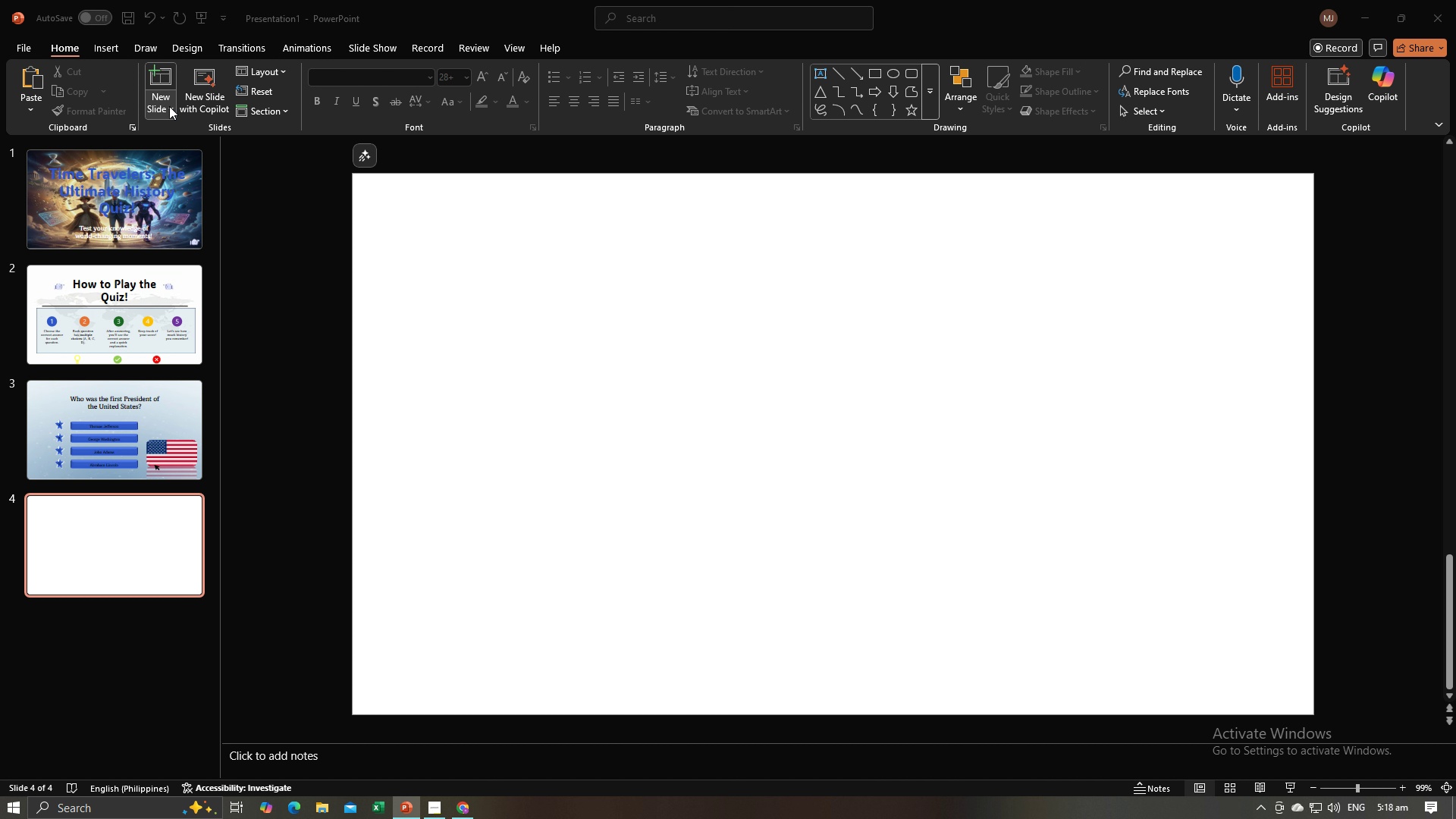 
key(Alt+Tab)